 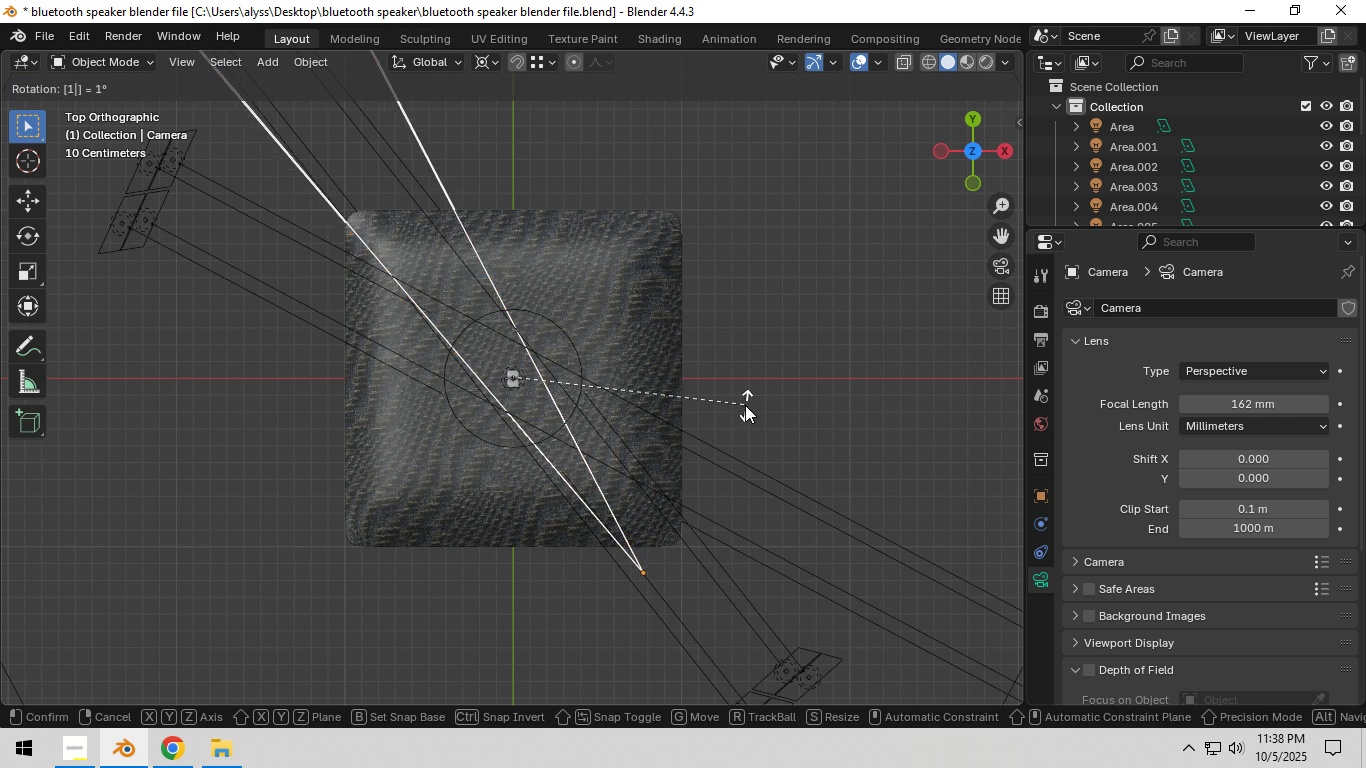 
key(Numpad1)
 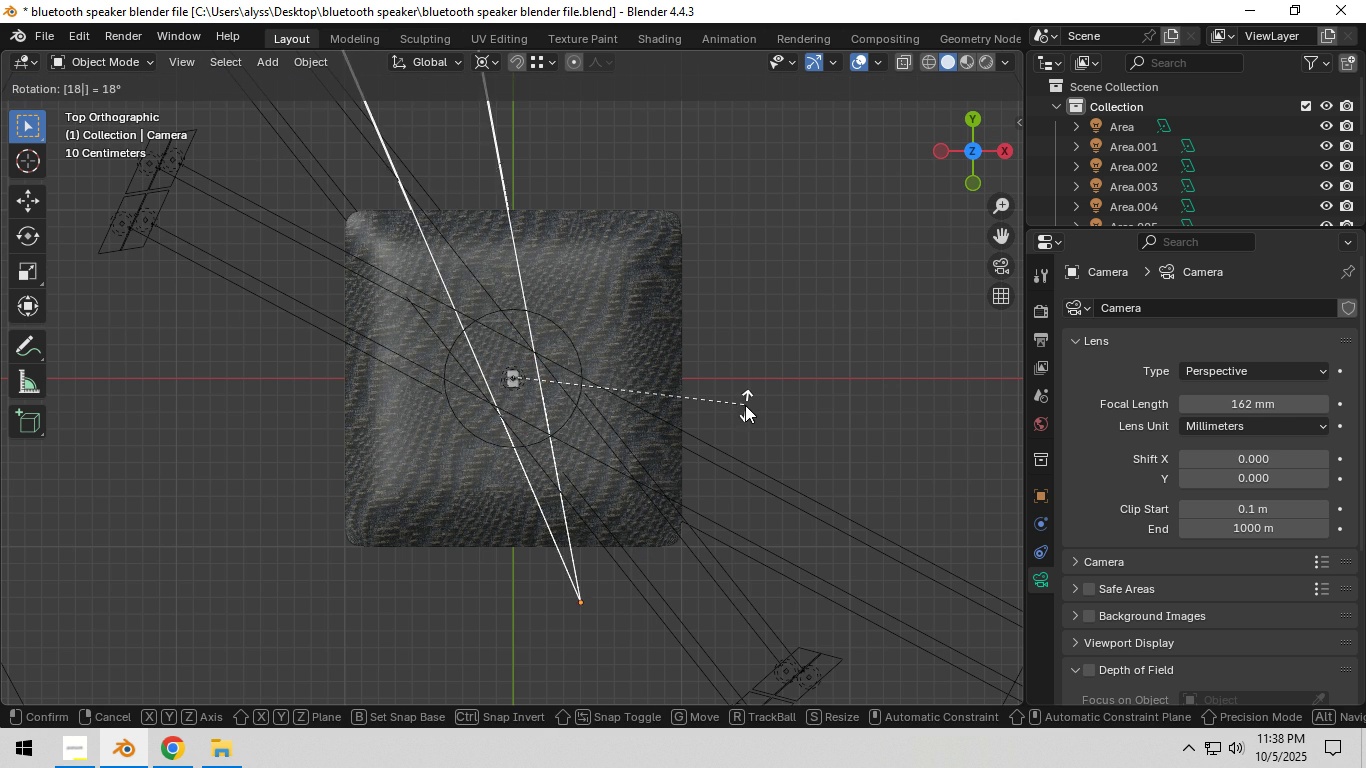 
key(Numpad8)
 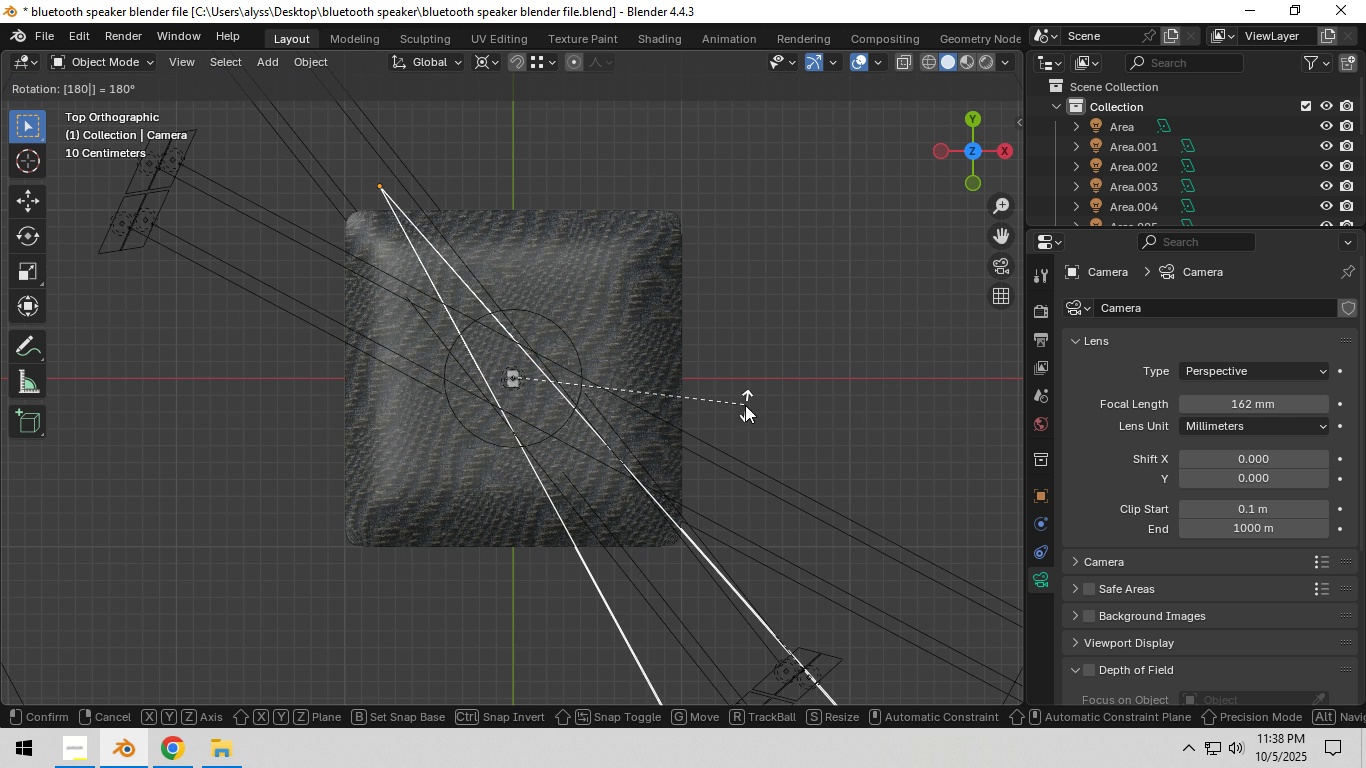 
key(Numpad0)
 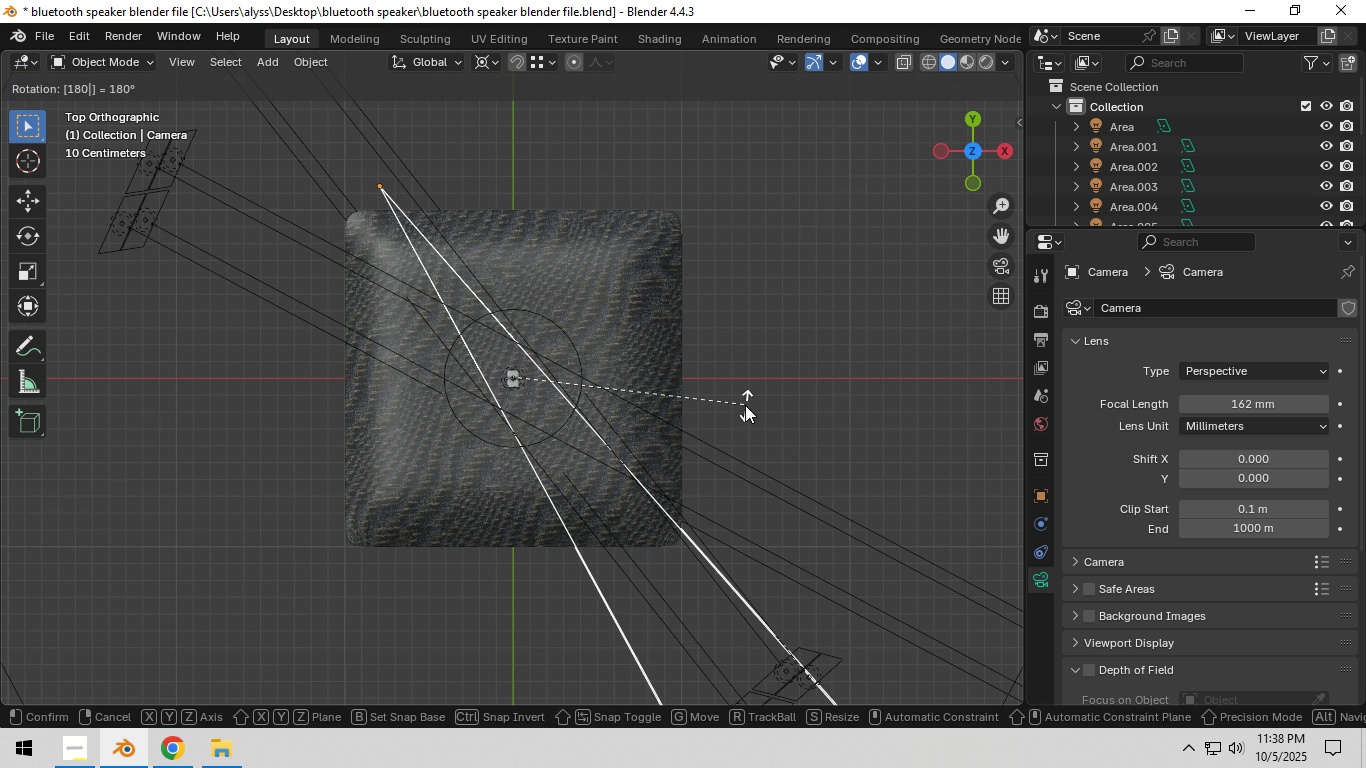 
key(NumpadEnter)